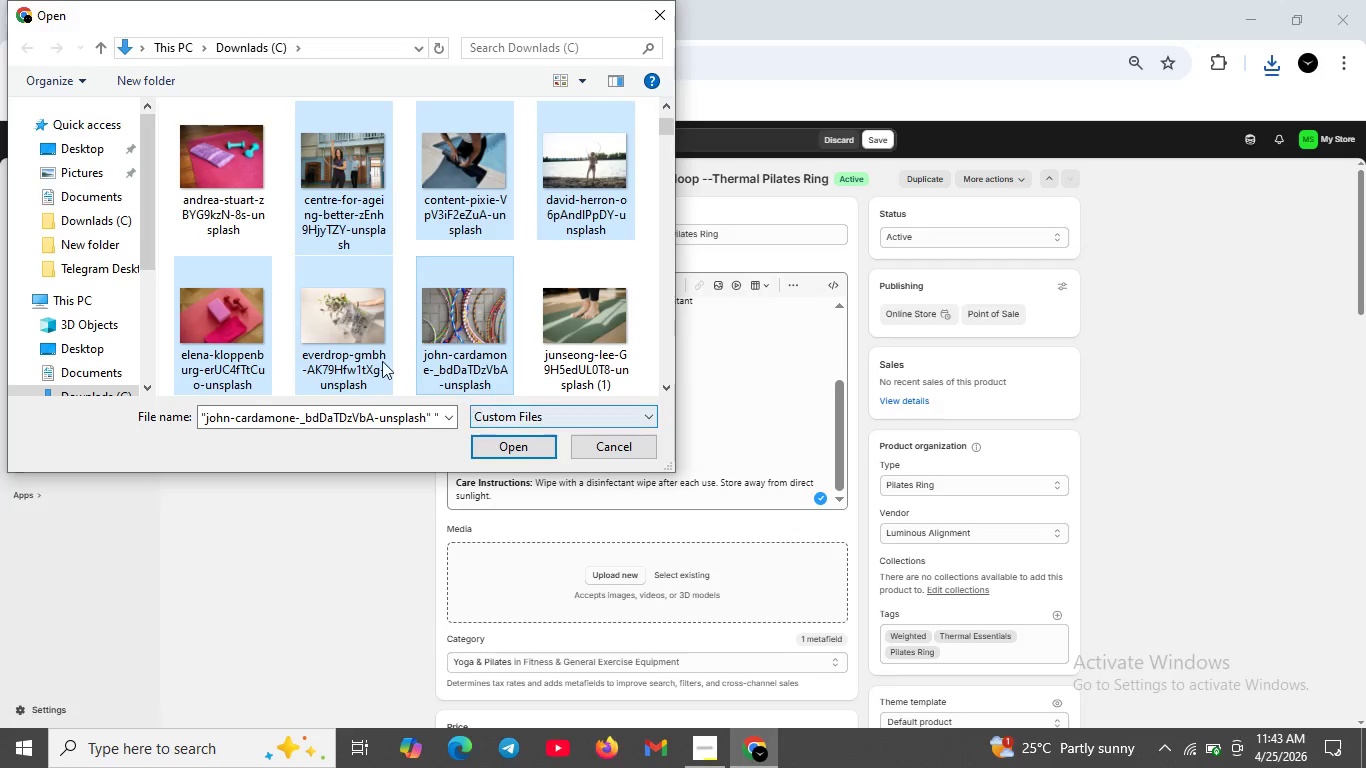 
hold_key(key=ShiftLeft, duration=1.53)
left_click([361, 345])